 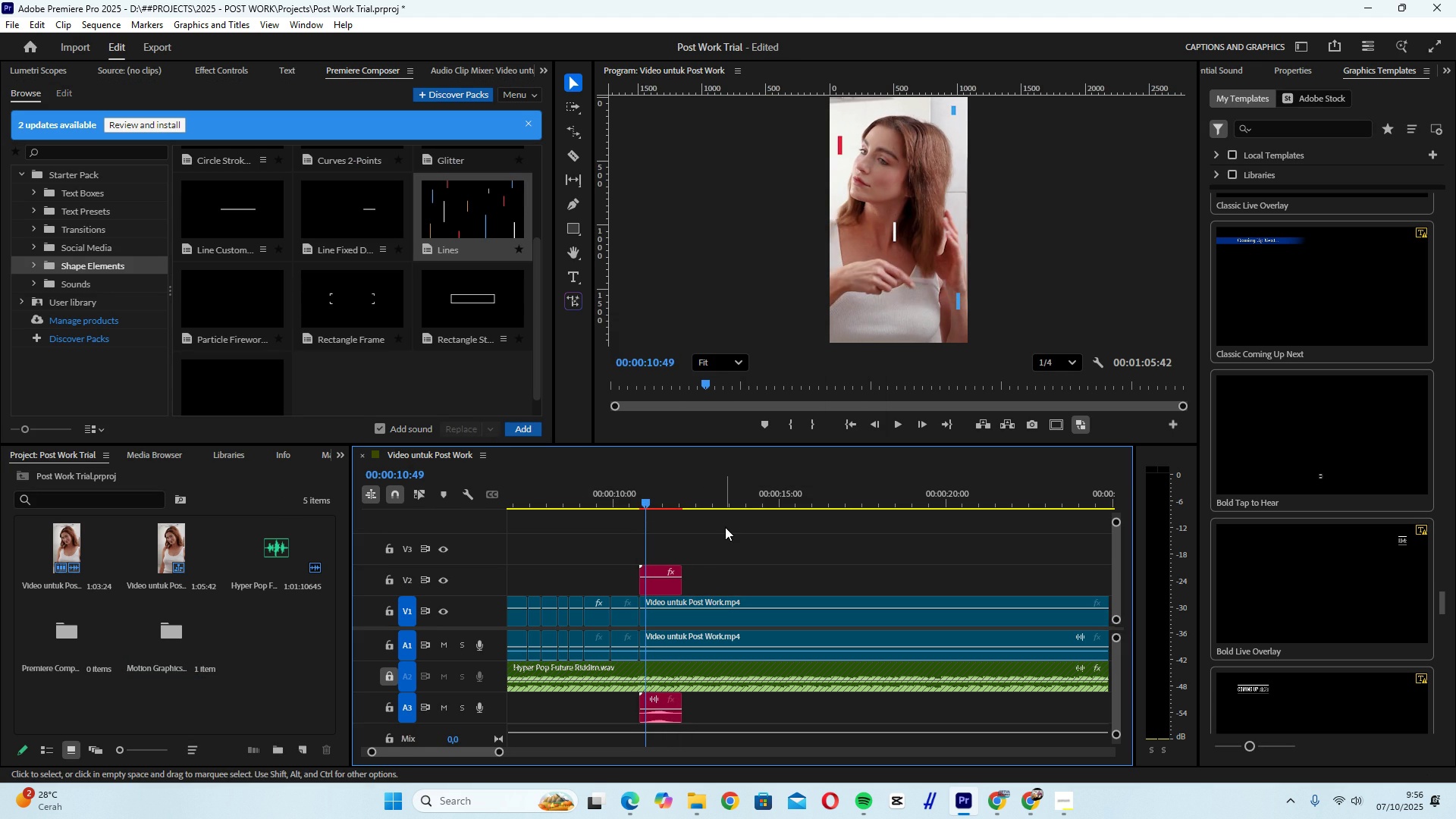 
key(ArrowUp)
 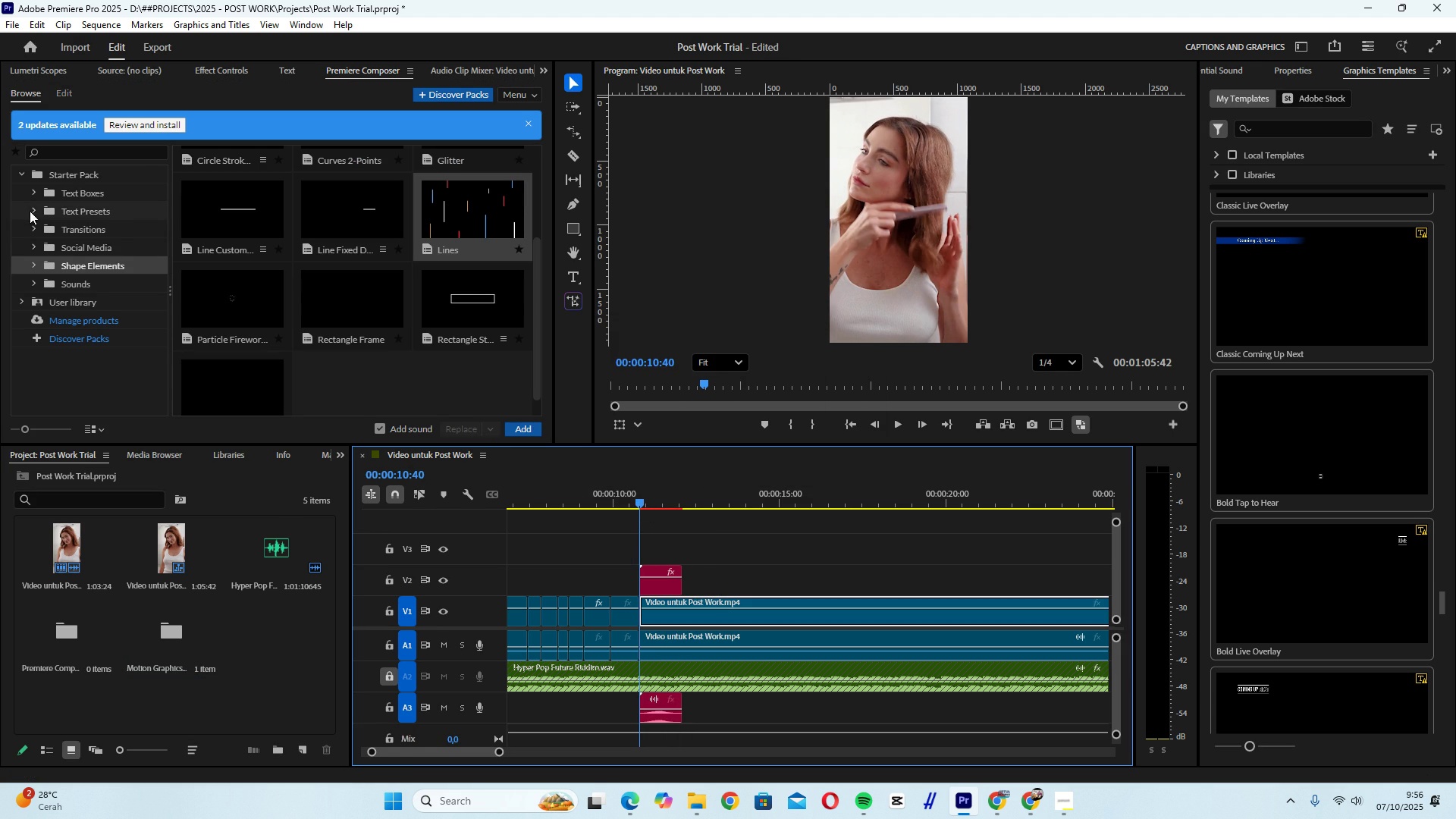 
left_click([30, 211])
 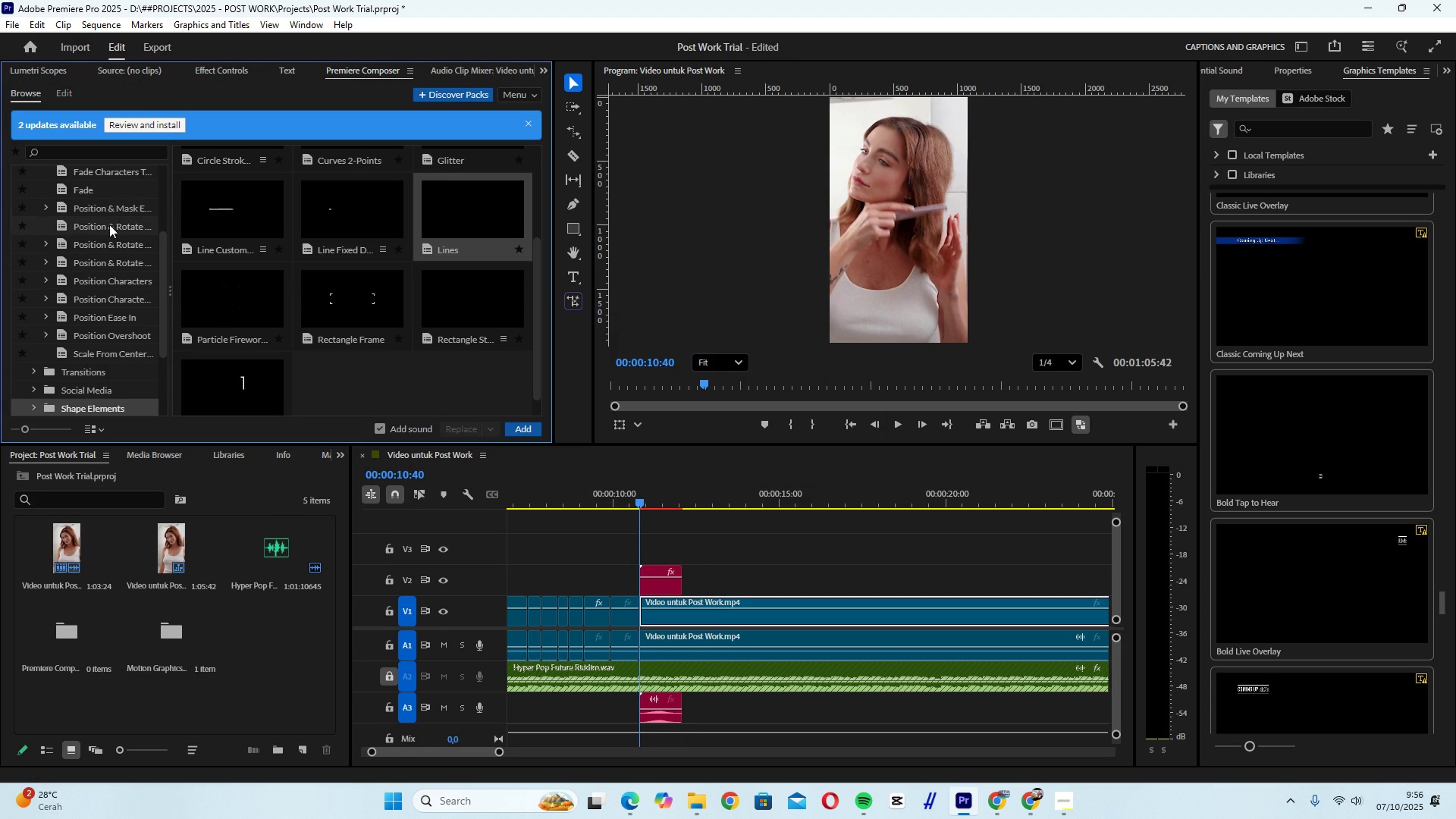 
scroll: coordinate [111, 225], scroll_direction: up, amount: 6.0
 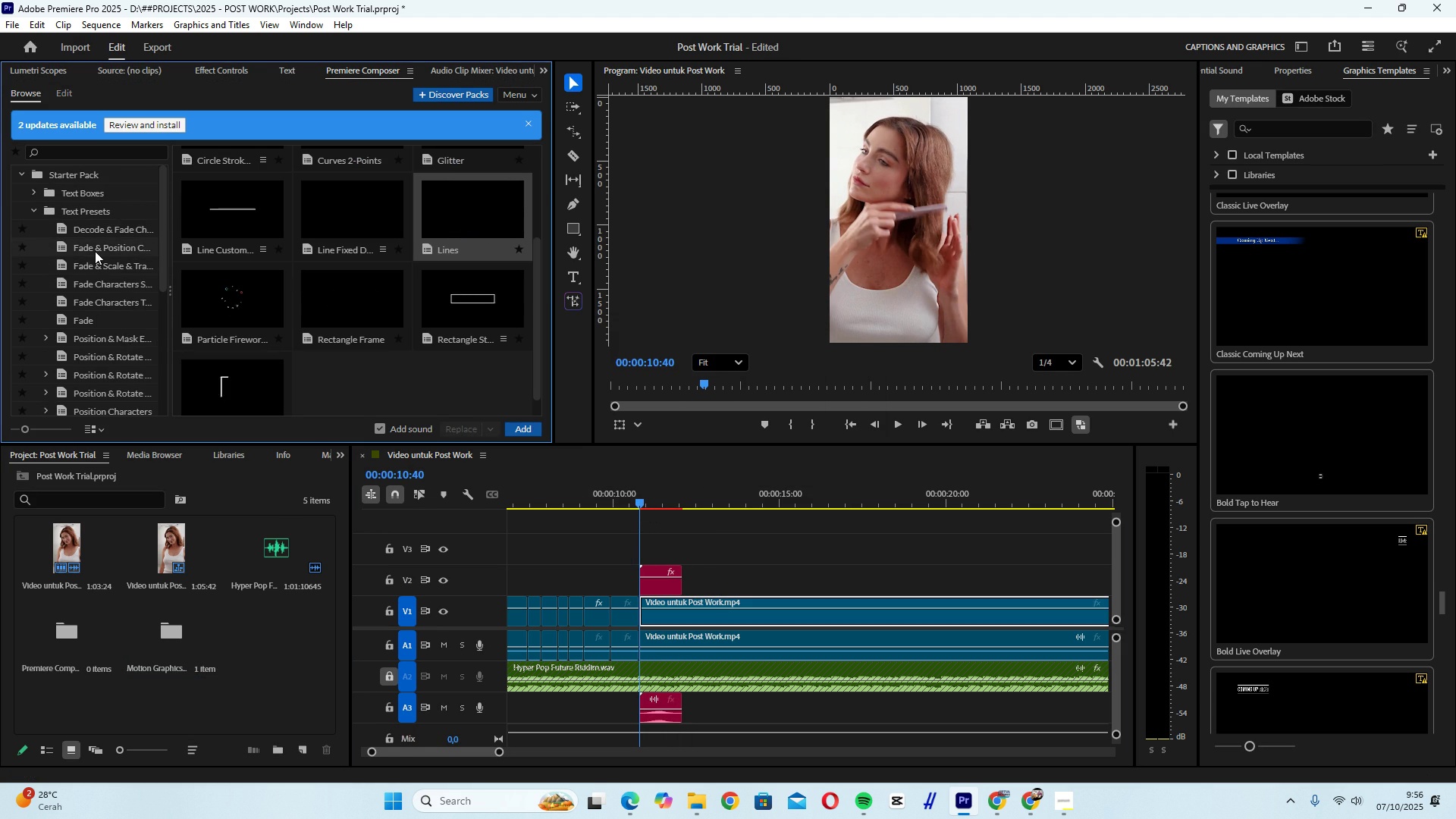 
left_click([95, 251])